 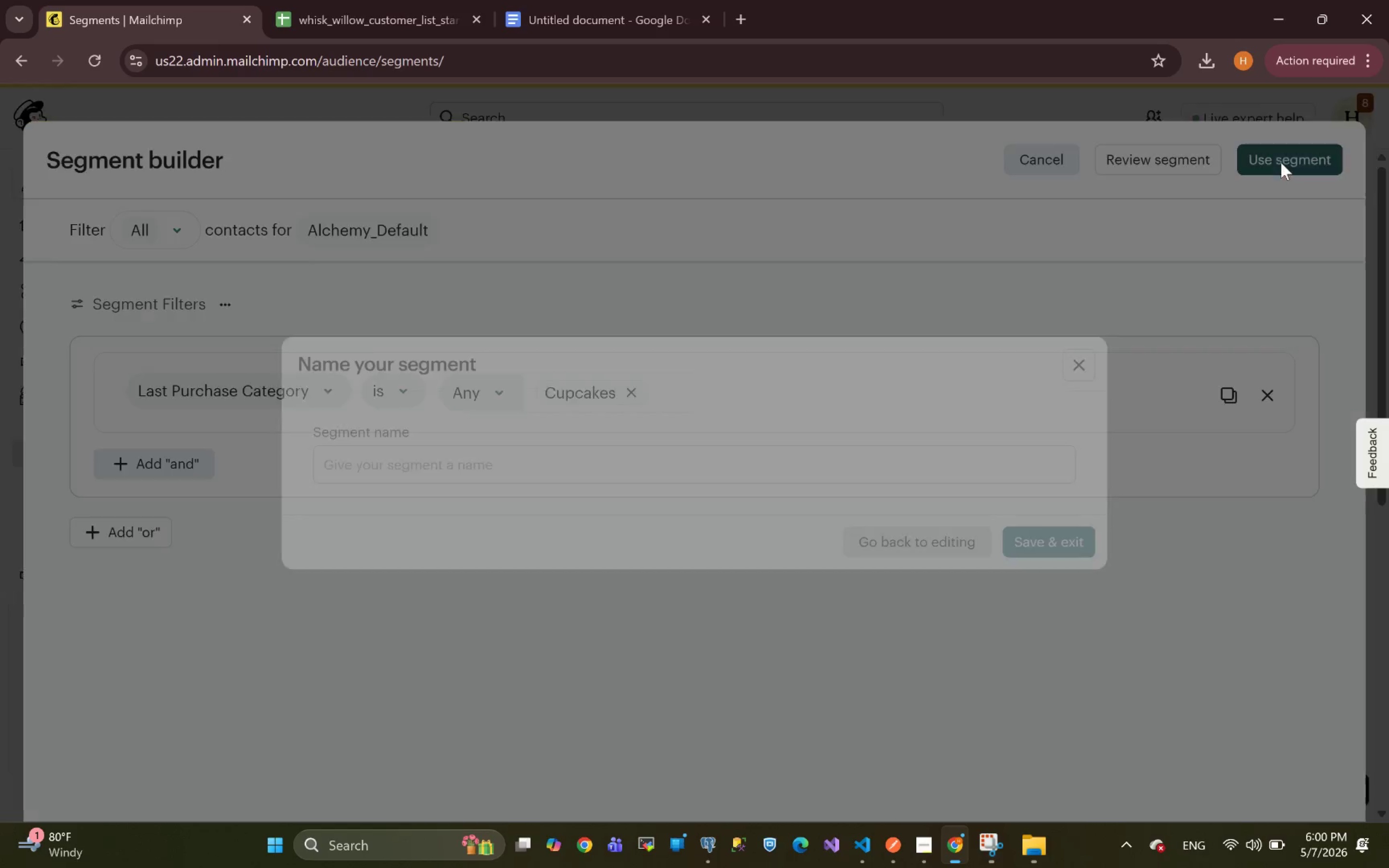 
left_click([464, 463])
 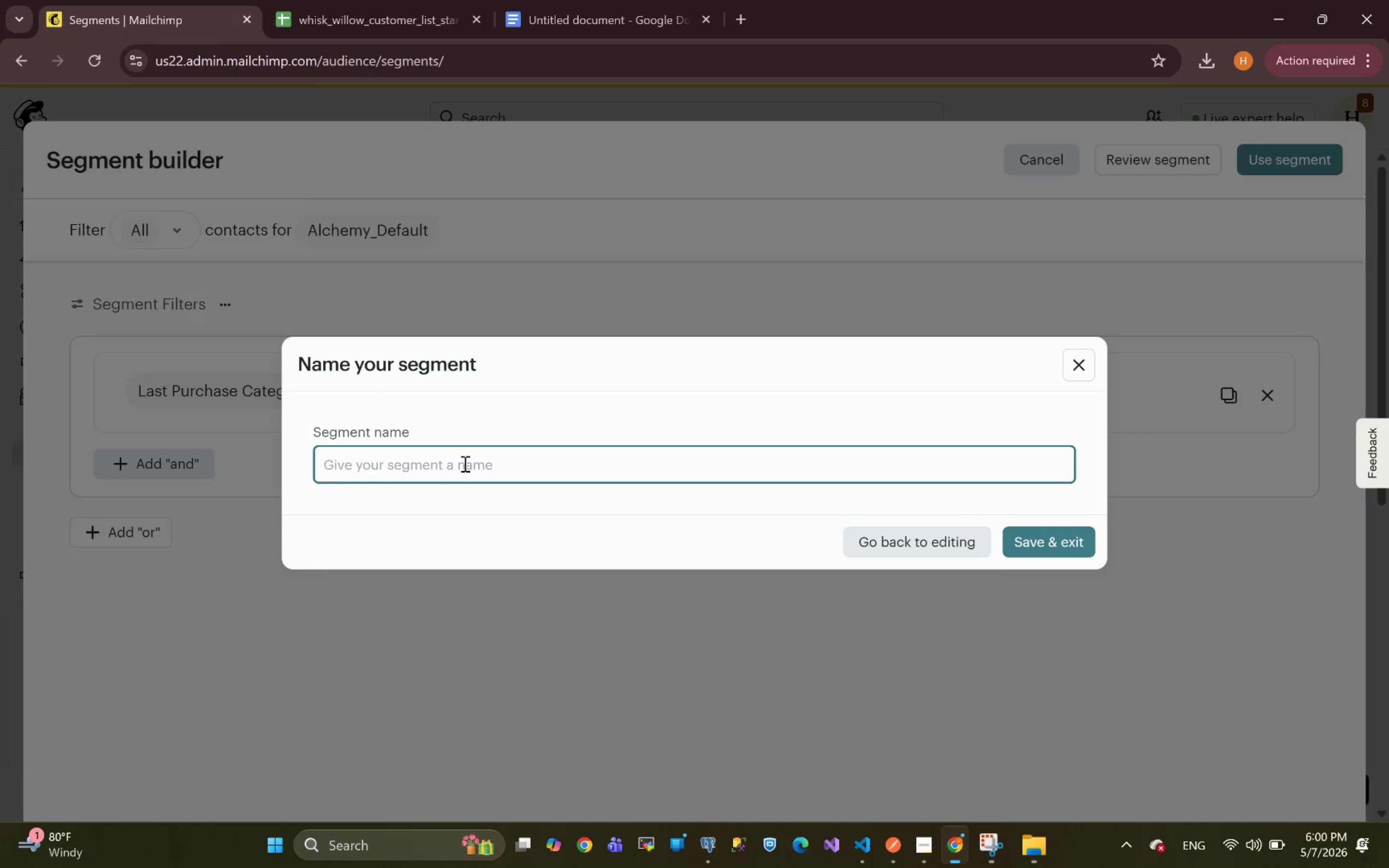 
key(Control+V)
 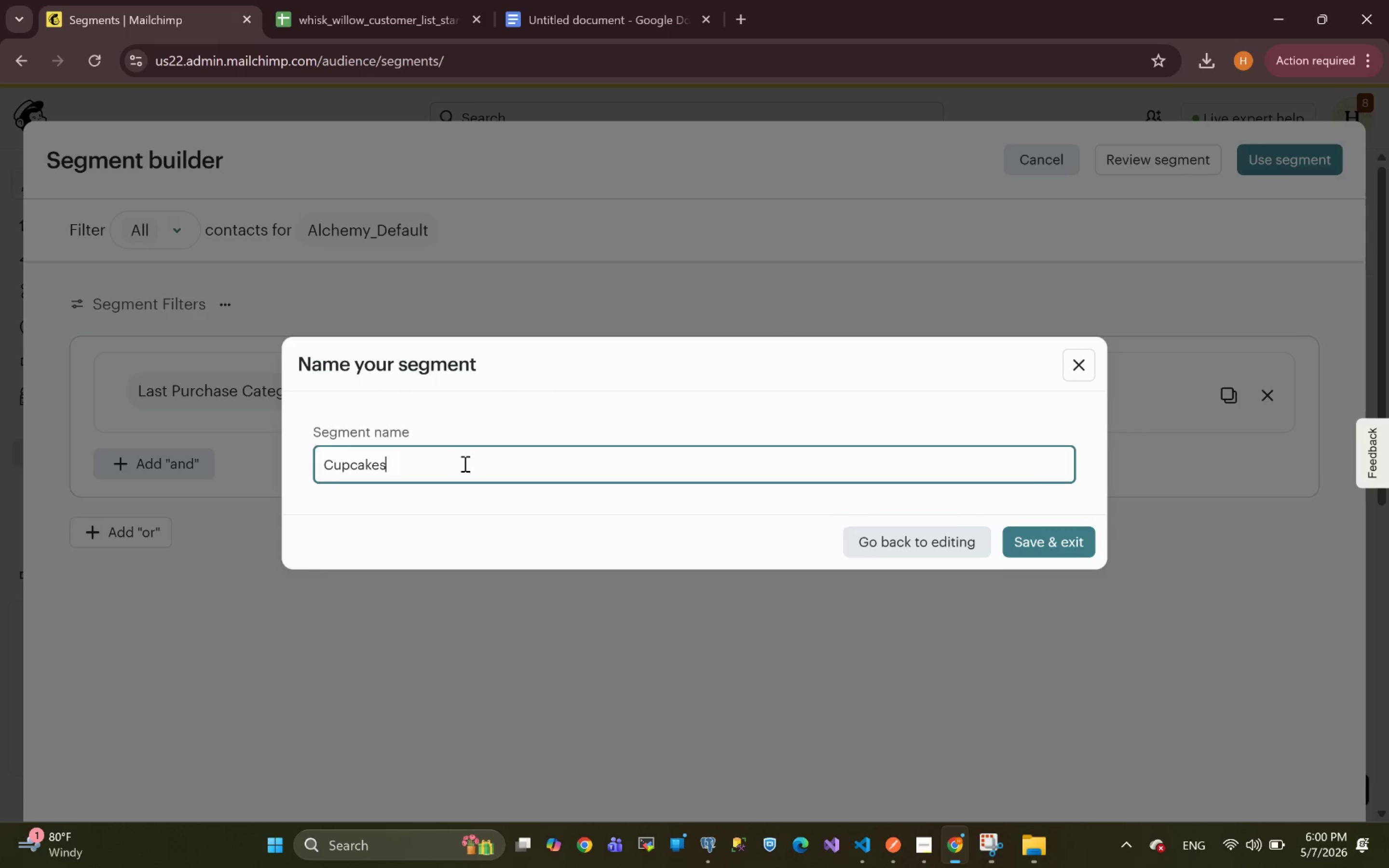 
key(Space)
 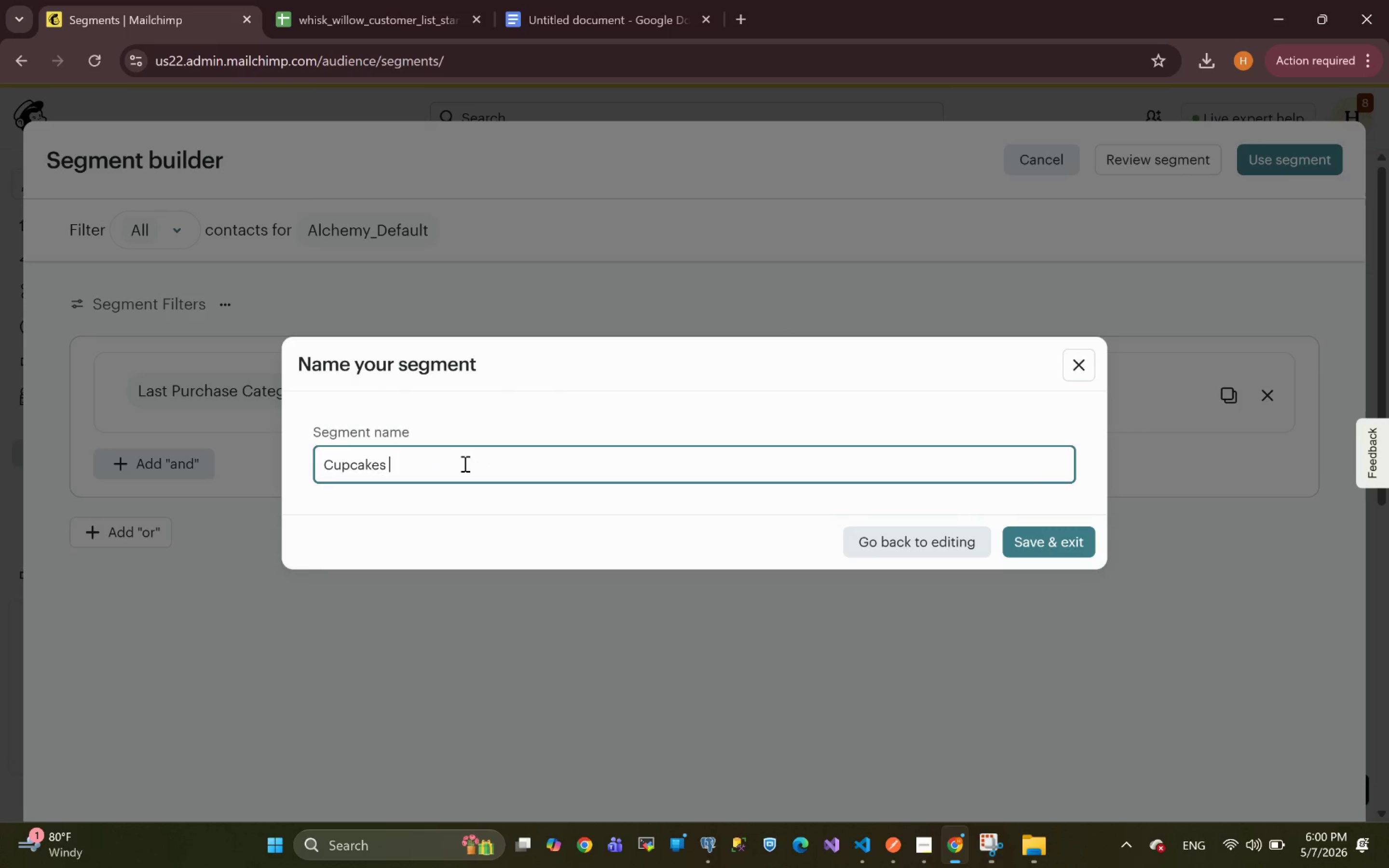 
type(Castomers)
 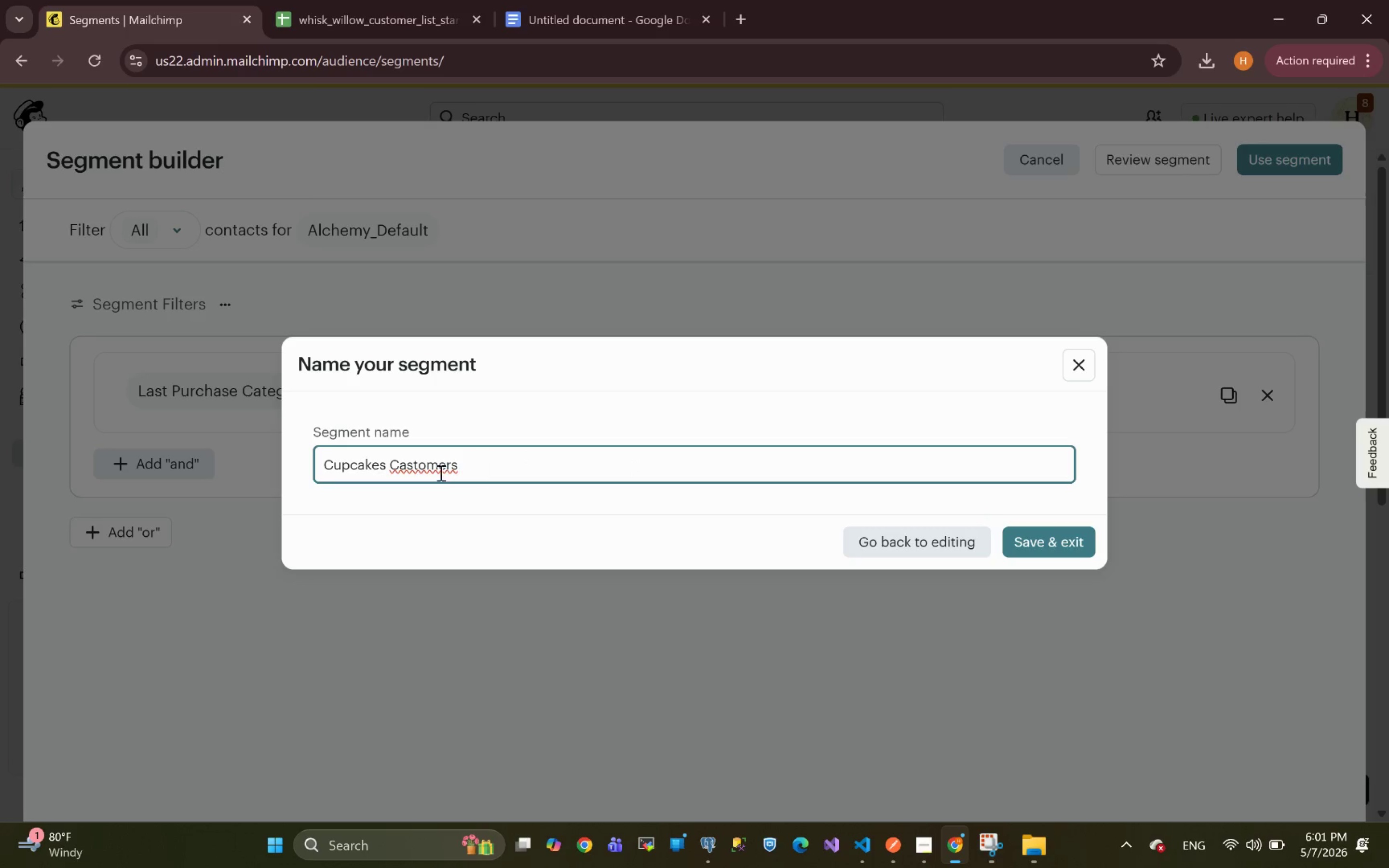 
left_click([409, 467])
 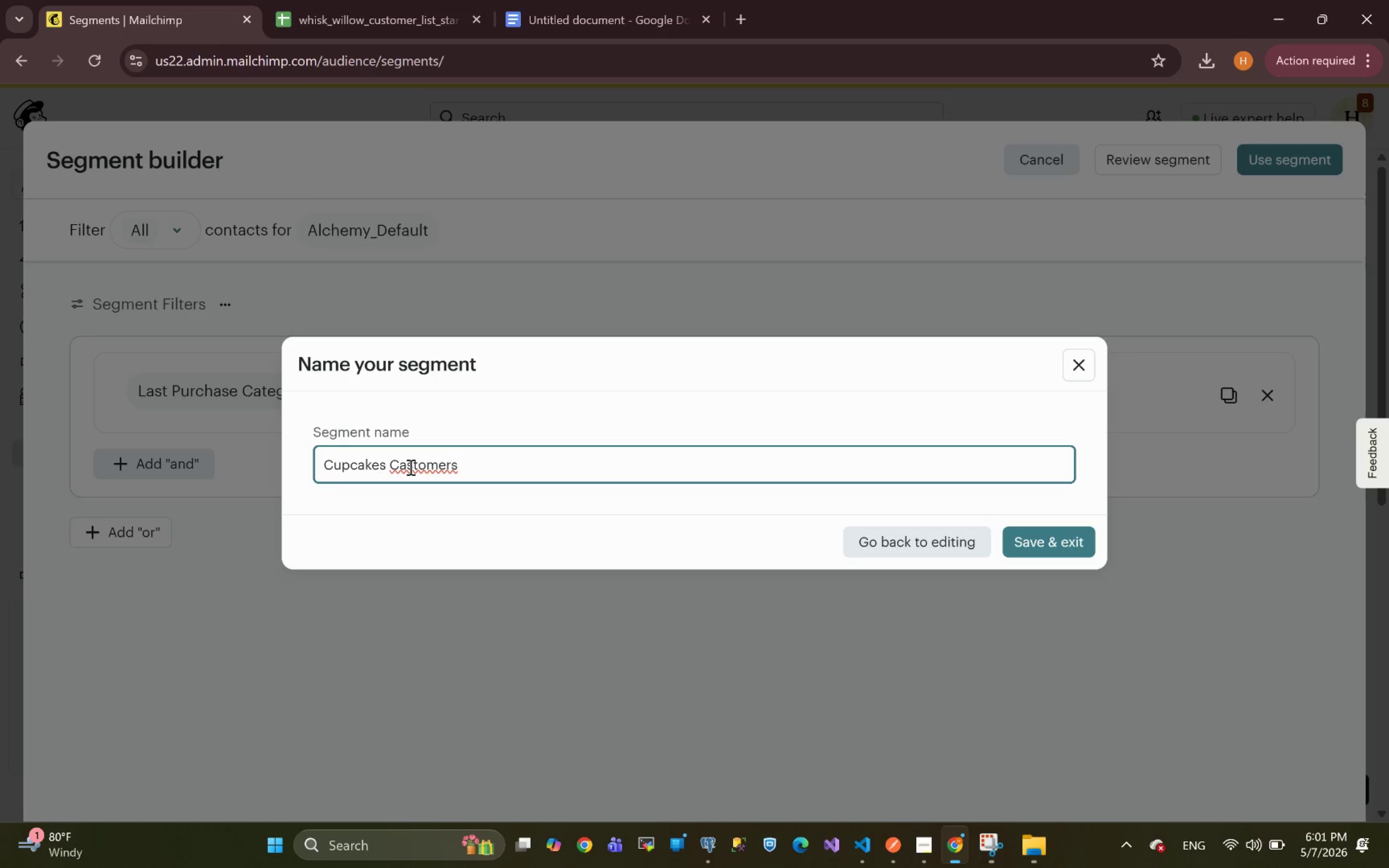 
key(Backspace)
 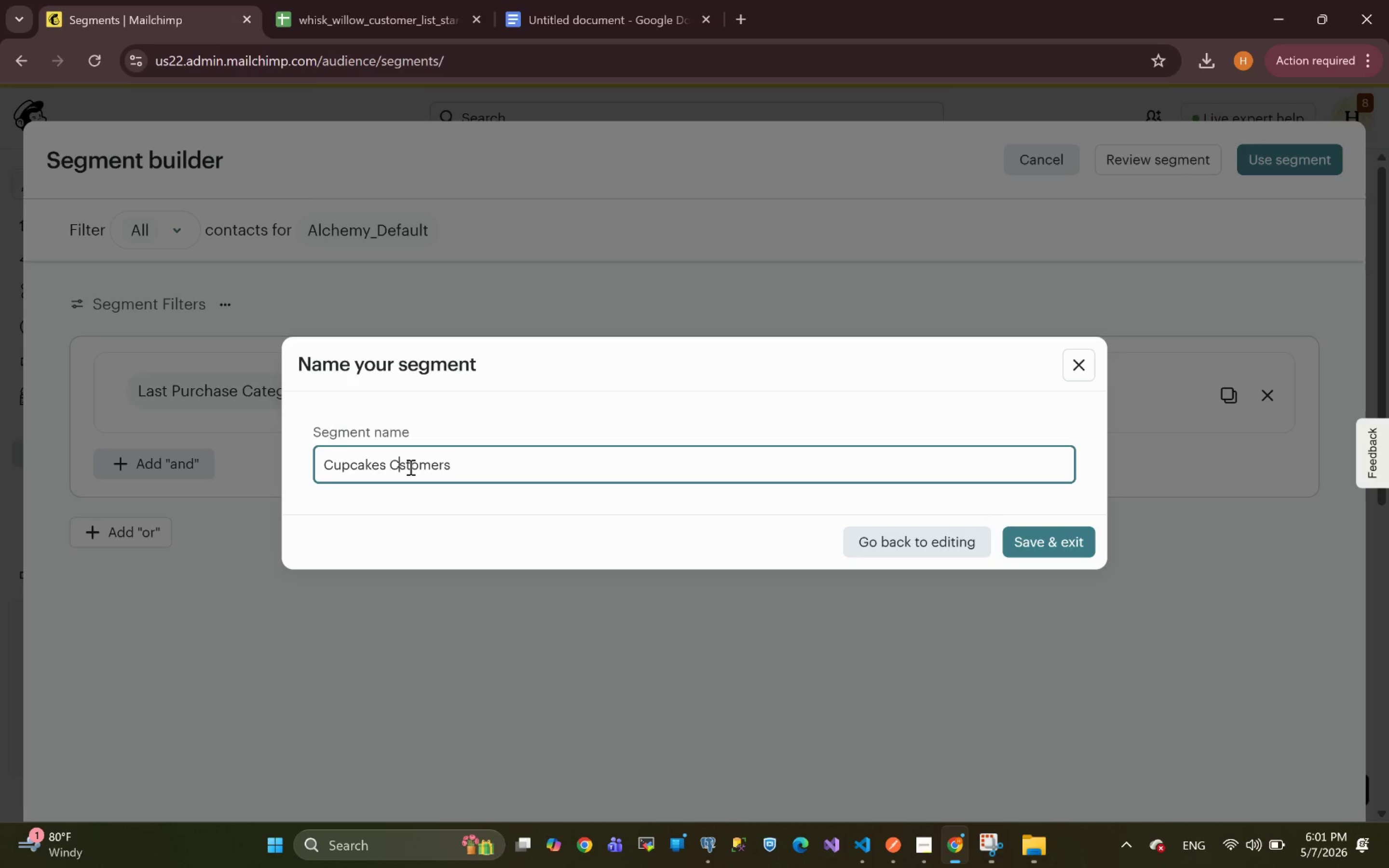 
key(U)
 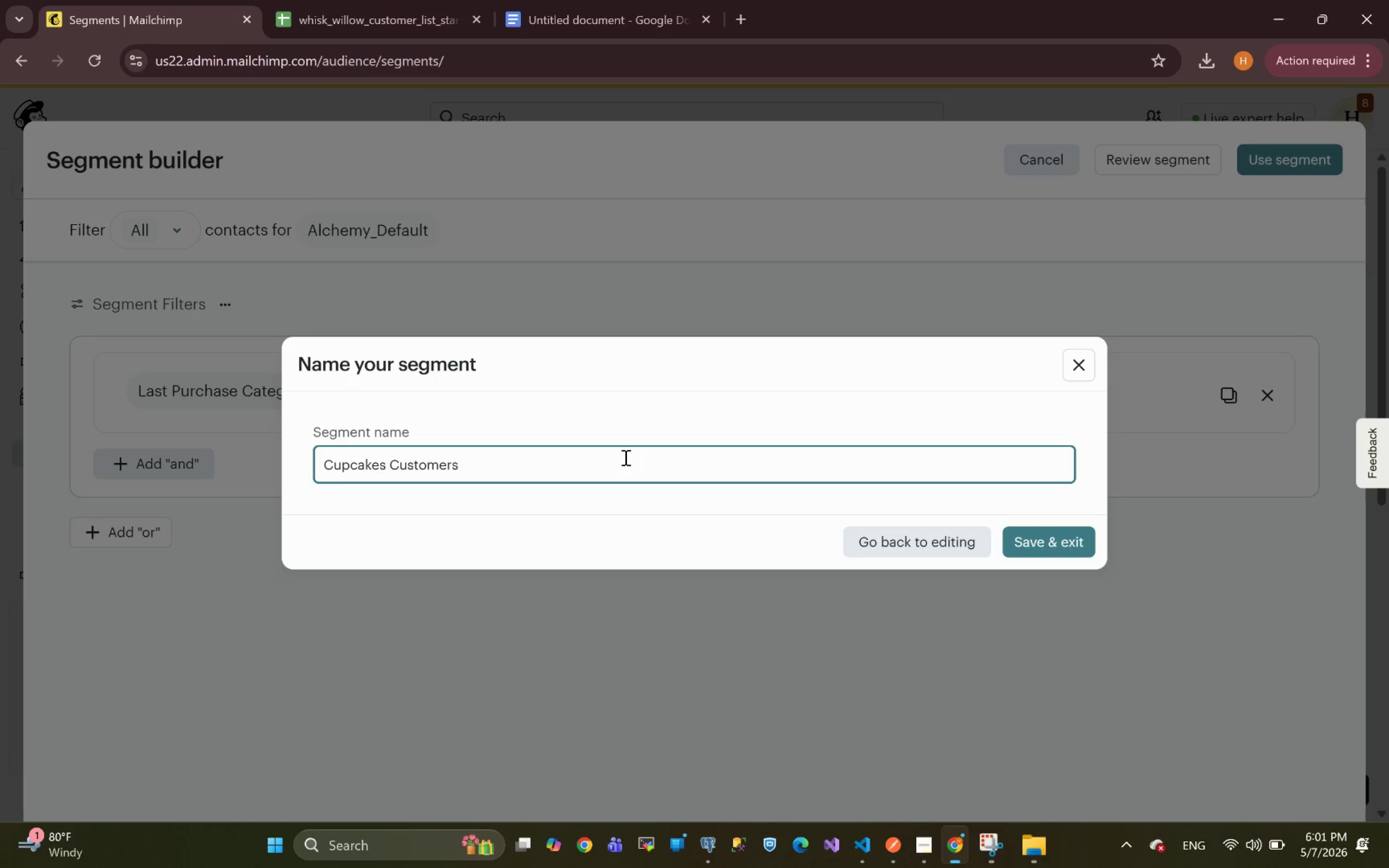 
left_click([572, 466])
 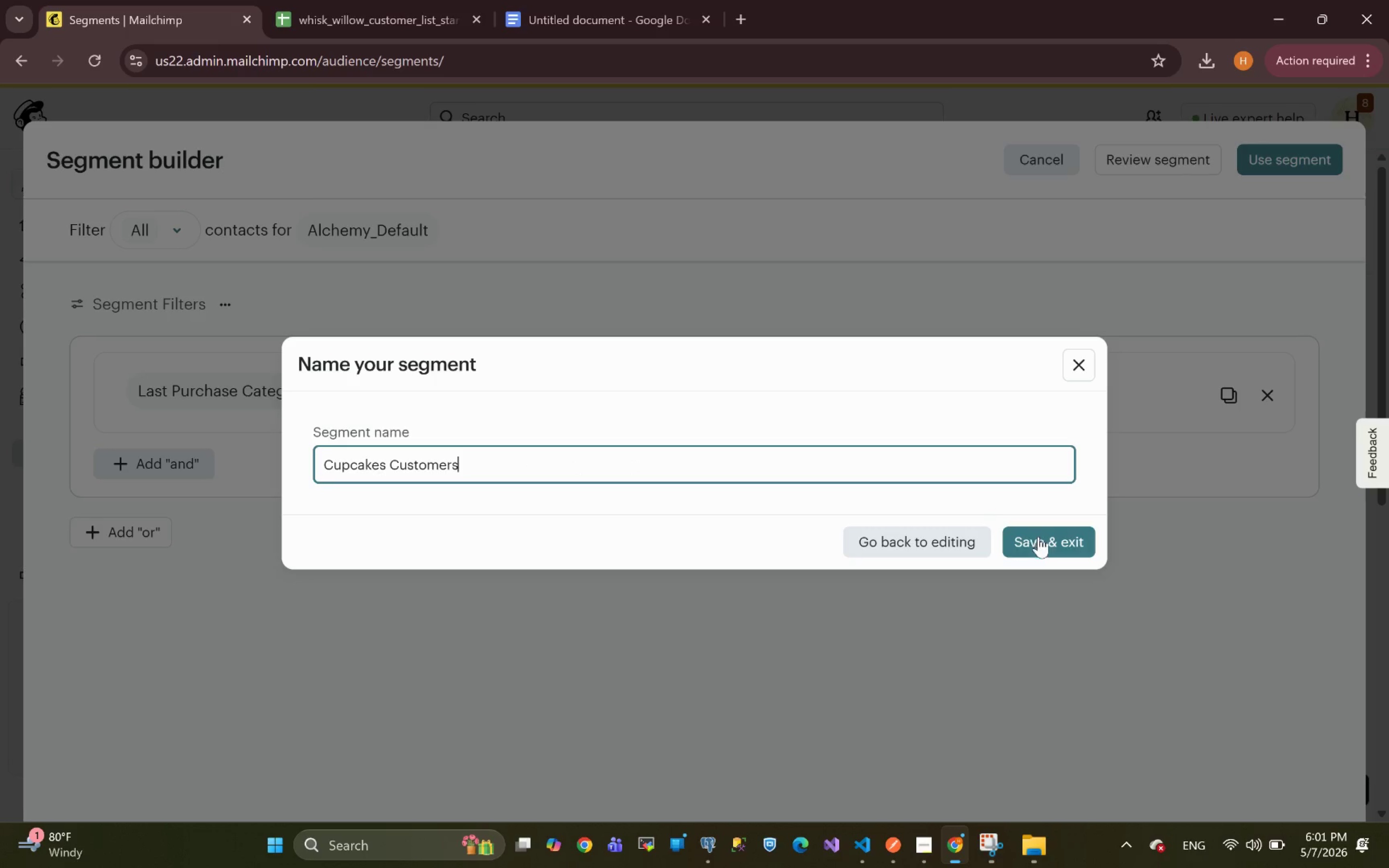 
left_click([1039, 544])
 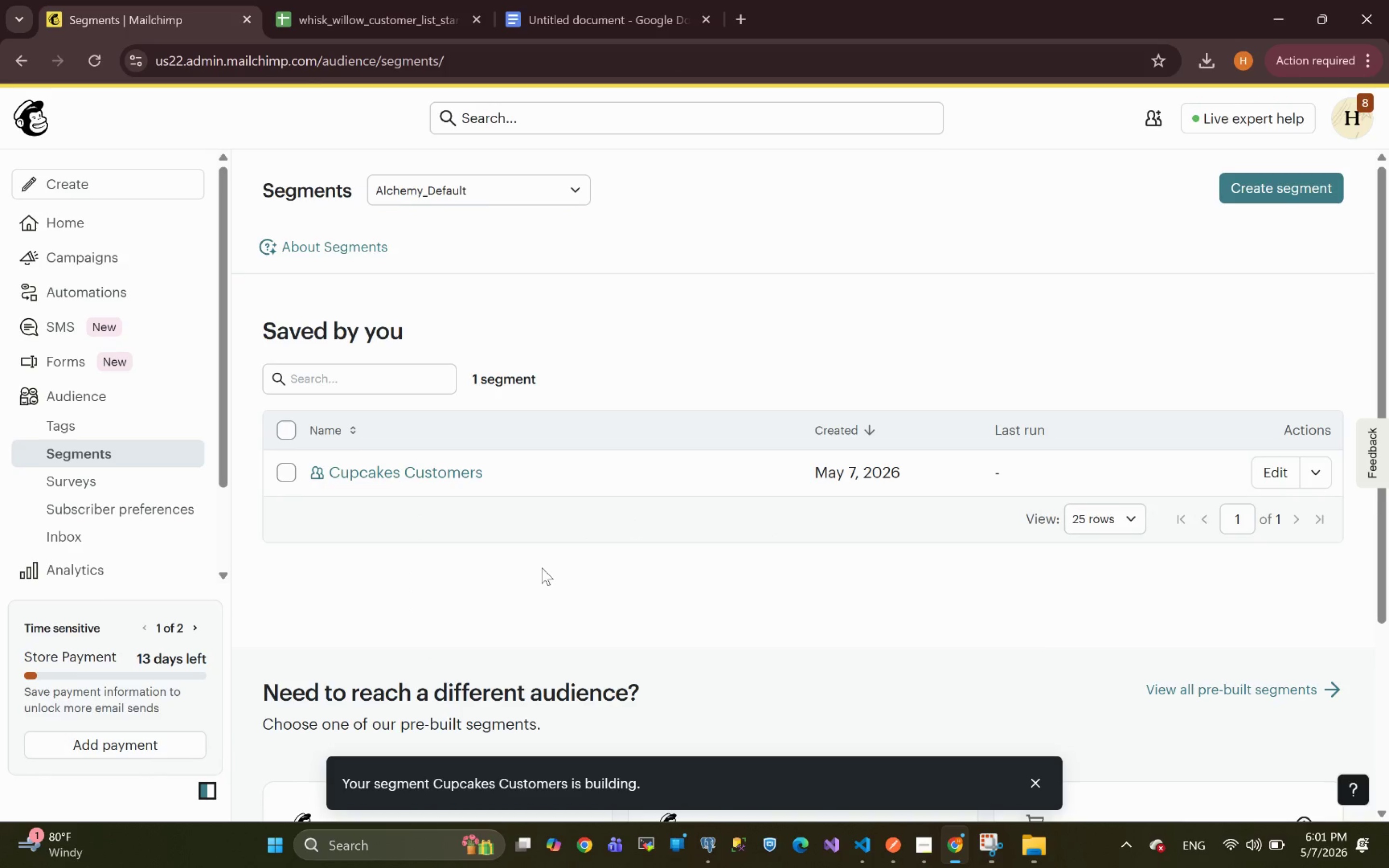 
wait(11.56)
 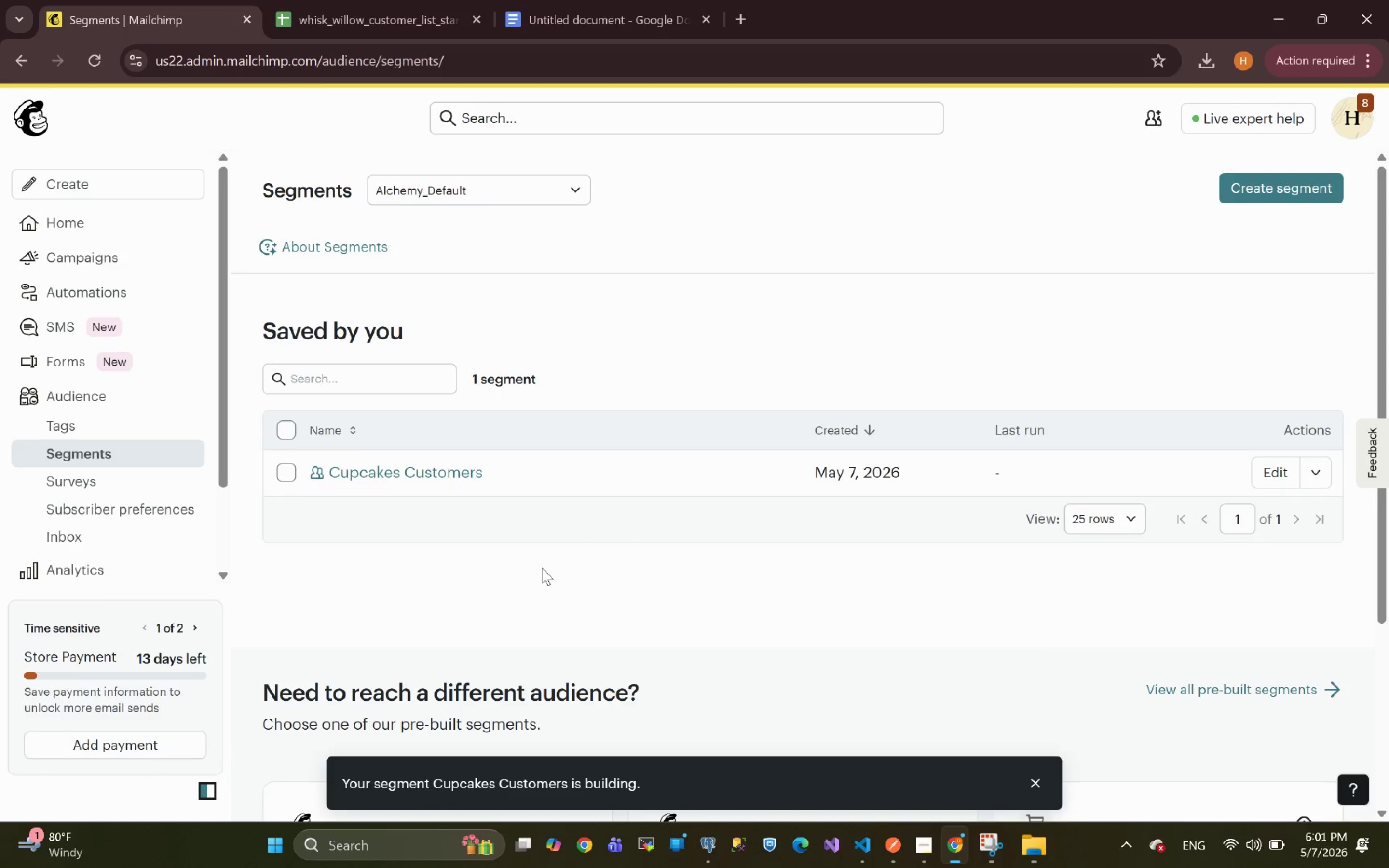 
left_click([382, 471])
 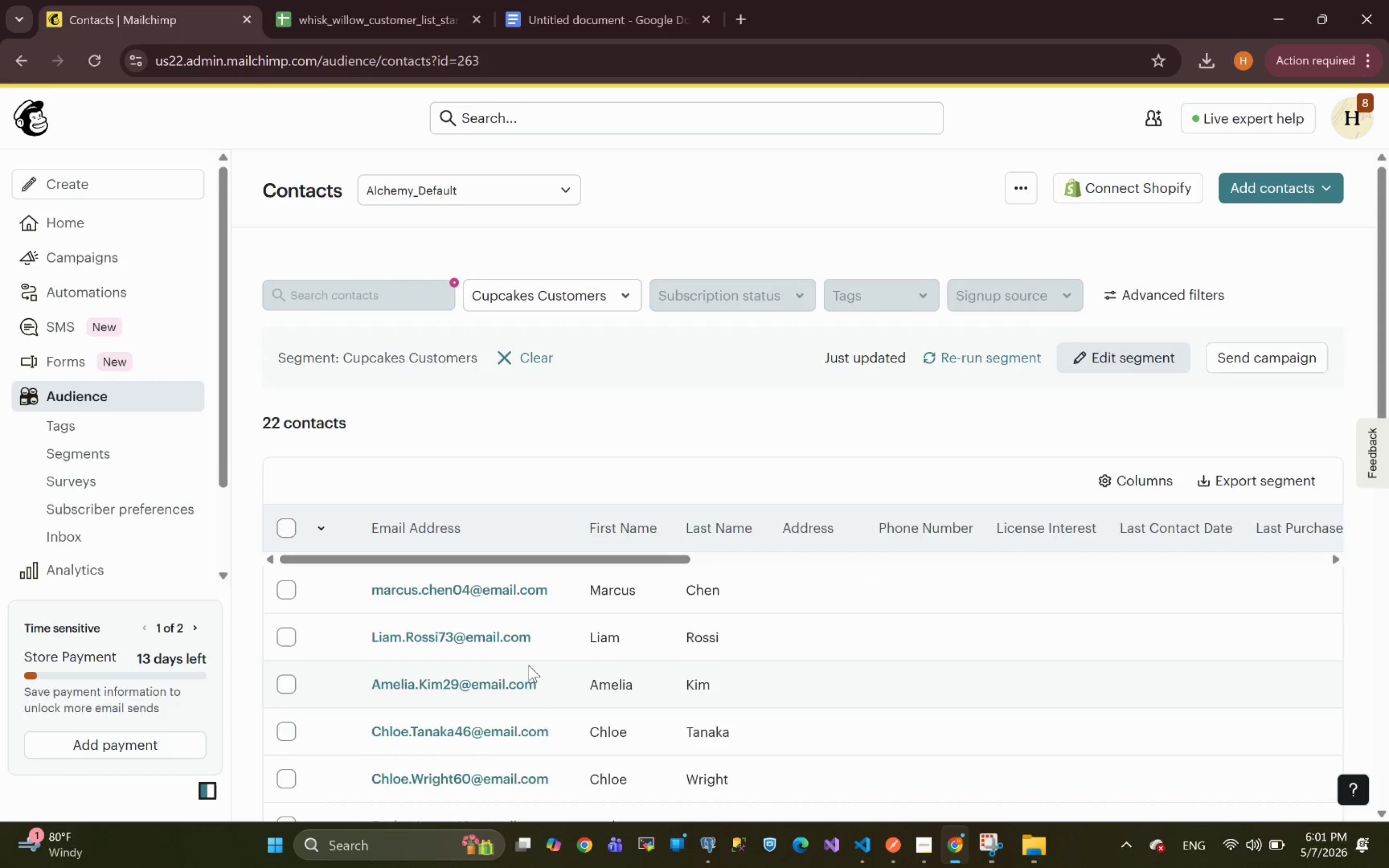 
wait(14.72)
 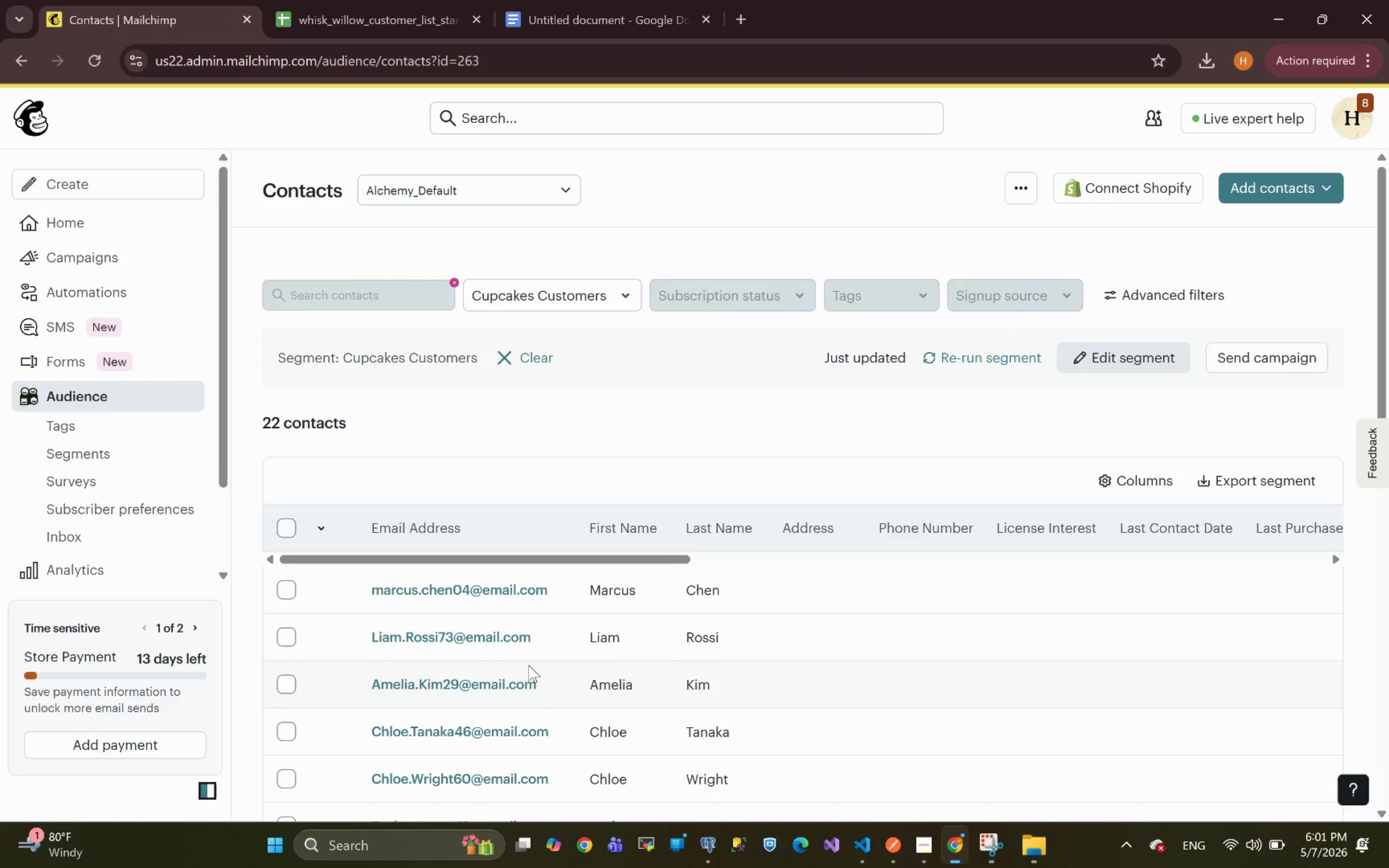 
left_click_drag(start_coordinate=[278, 420], to_coordinate=[259, 413])
 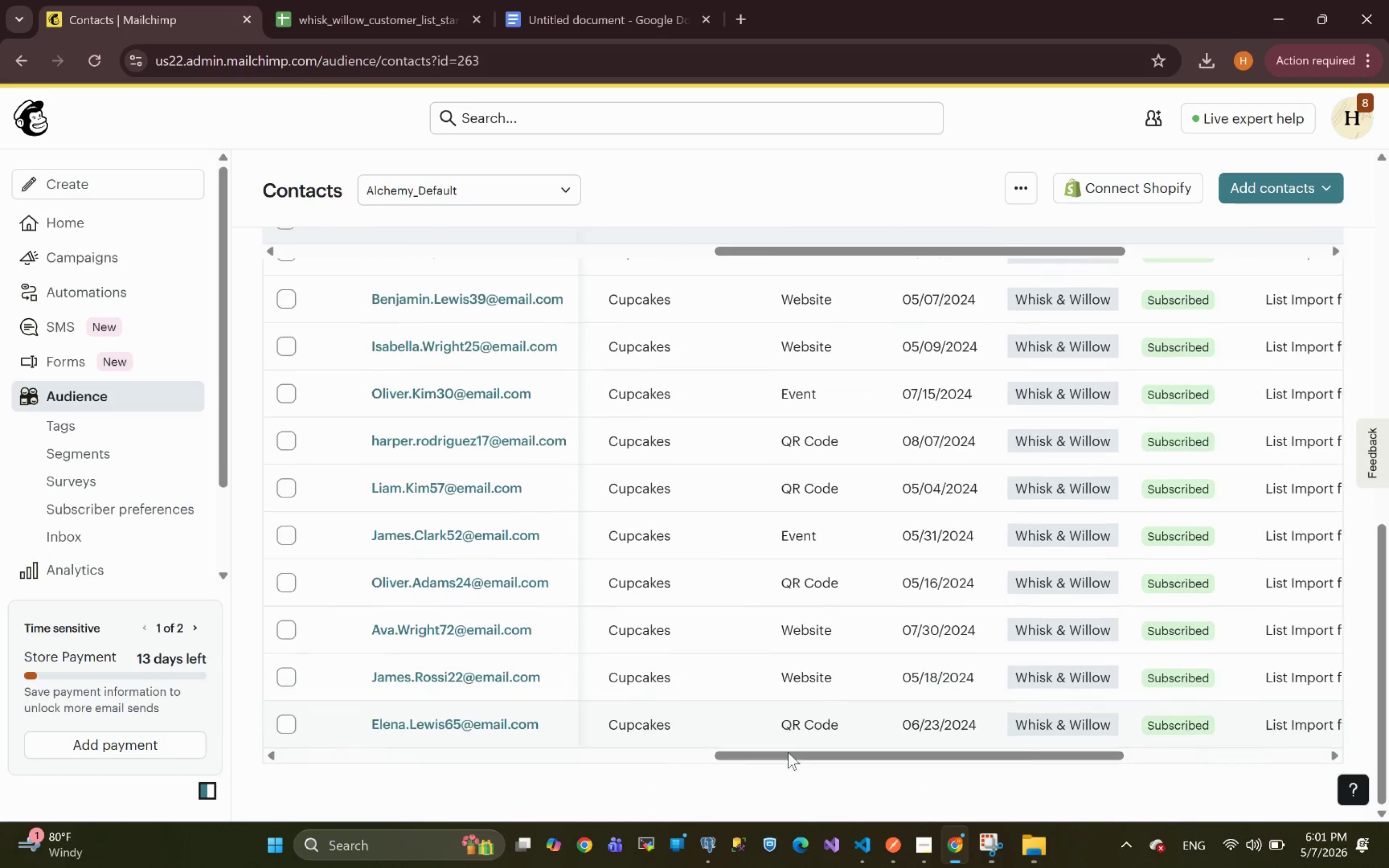 
wait(8.78)
 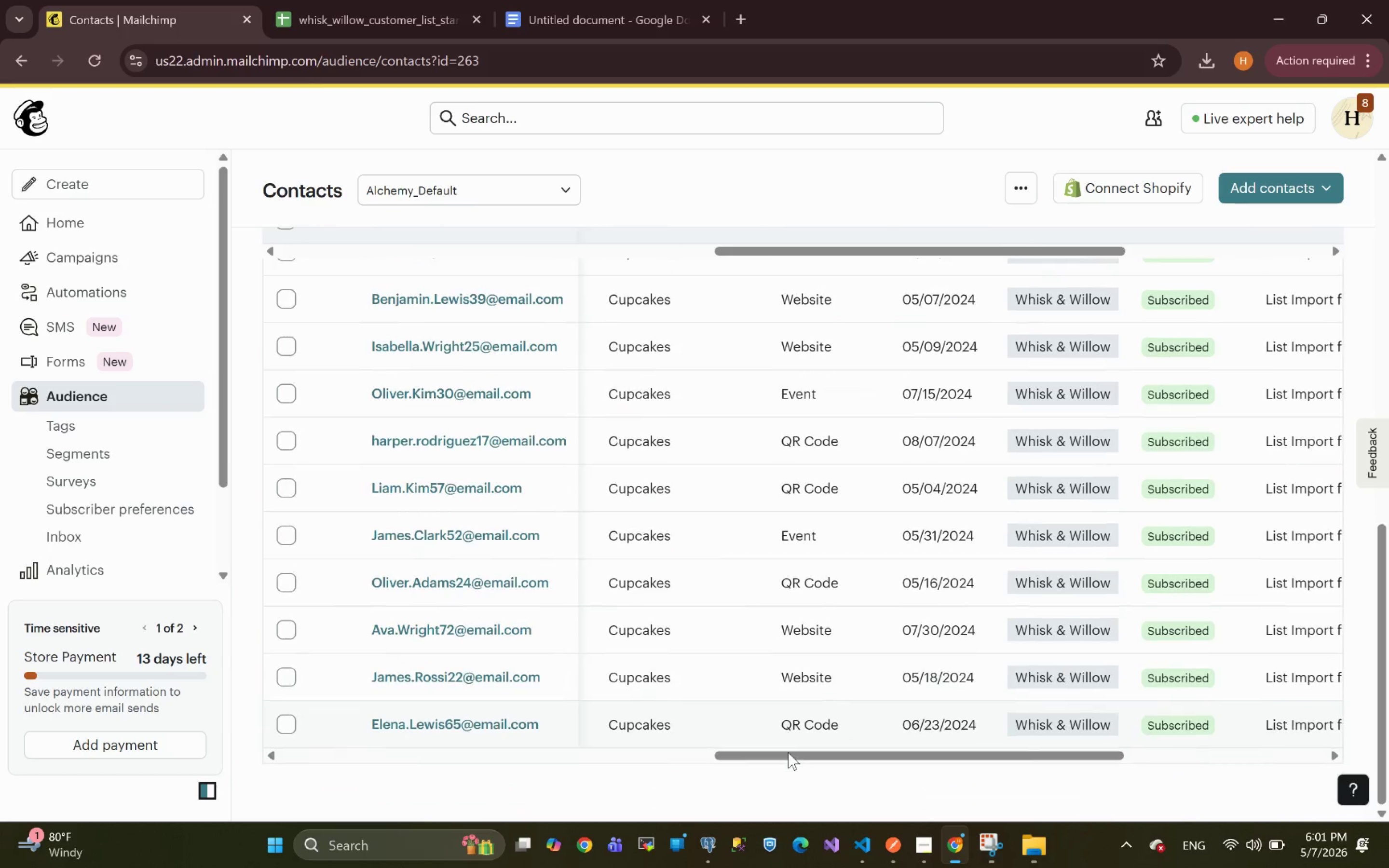 
left_click([505, 359])
 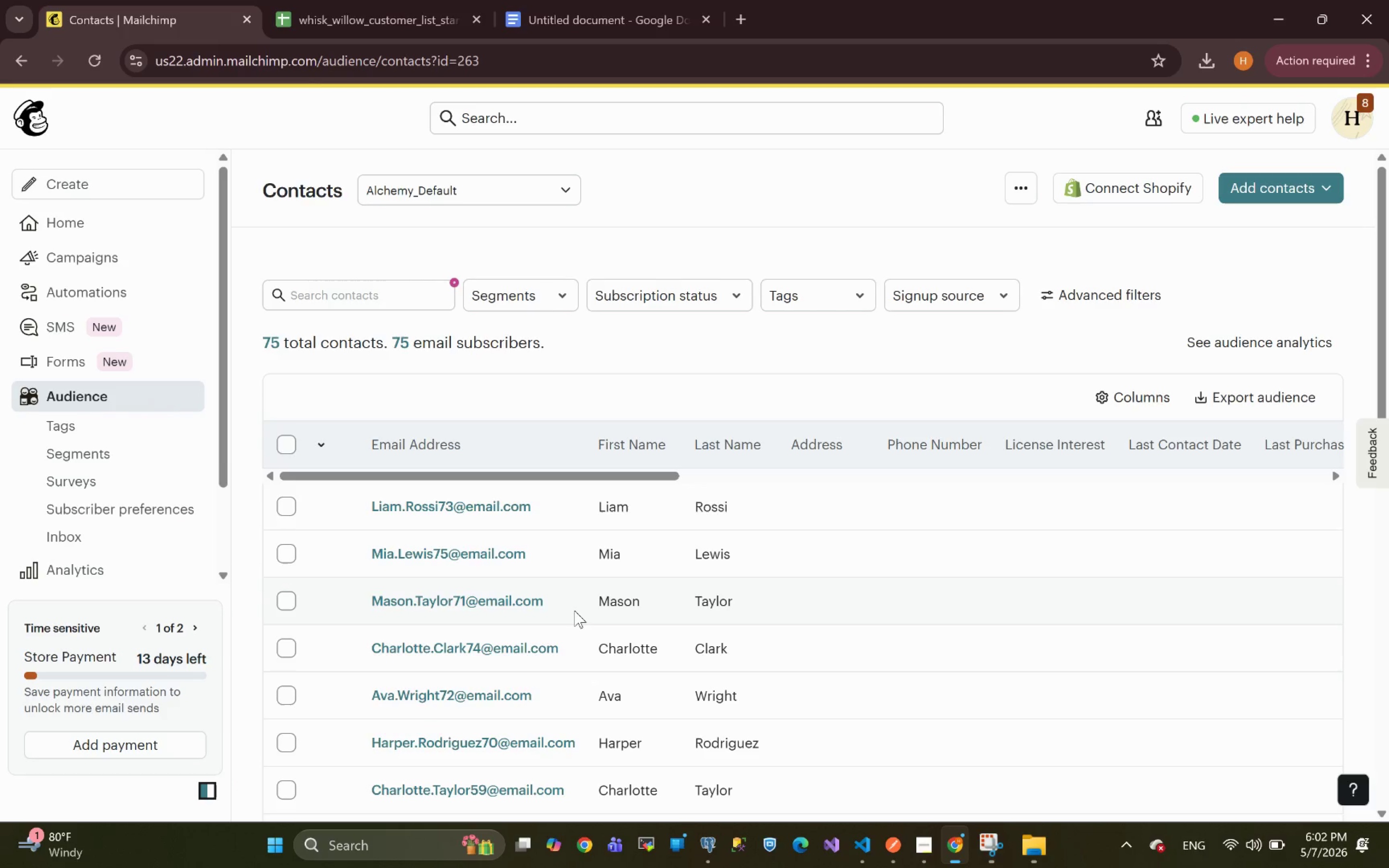 
wait(43.76)
 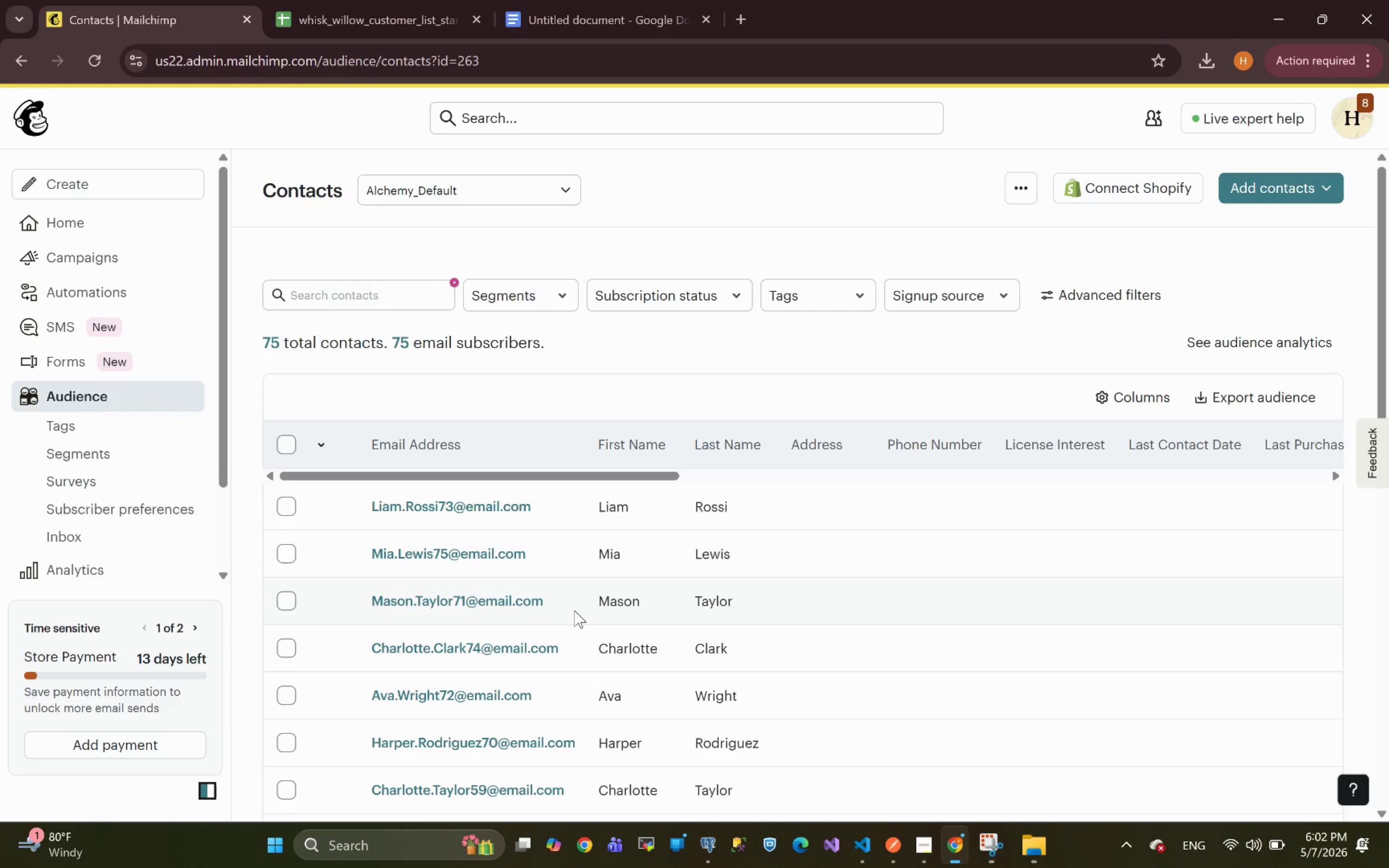 
left_click([87, 455])
 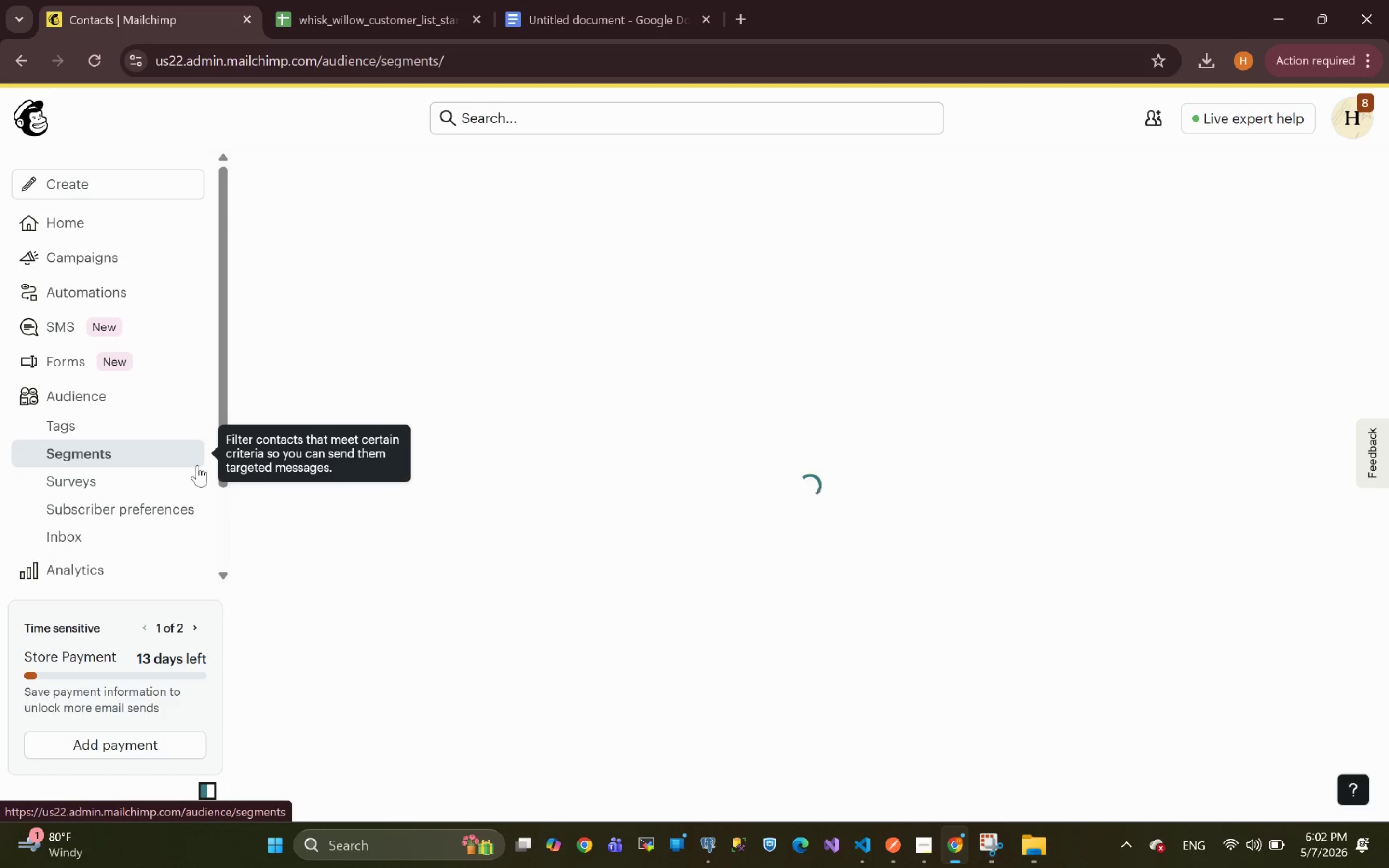 
left_click([197, 465])
 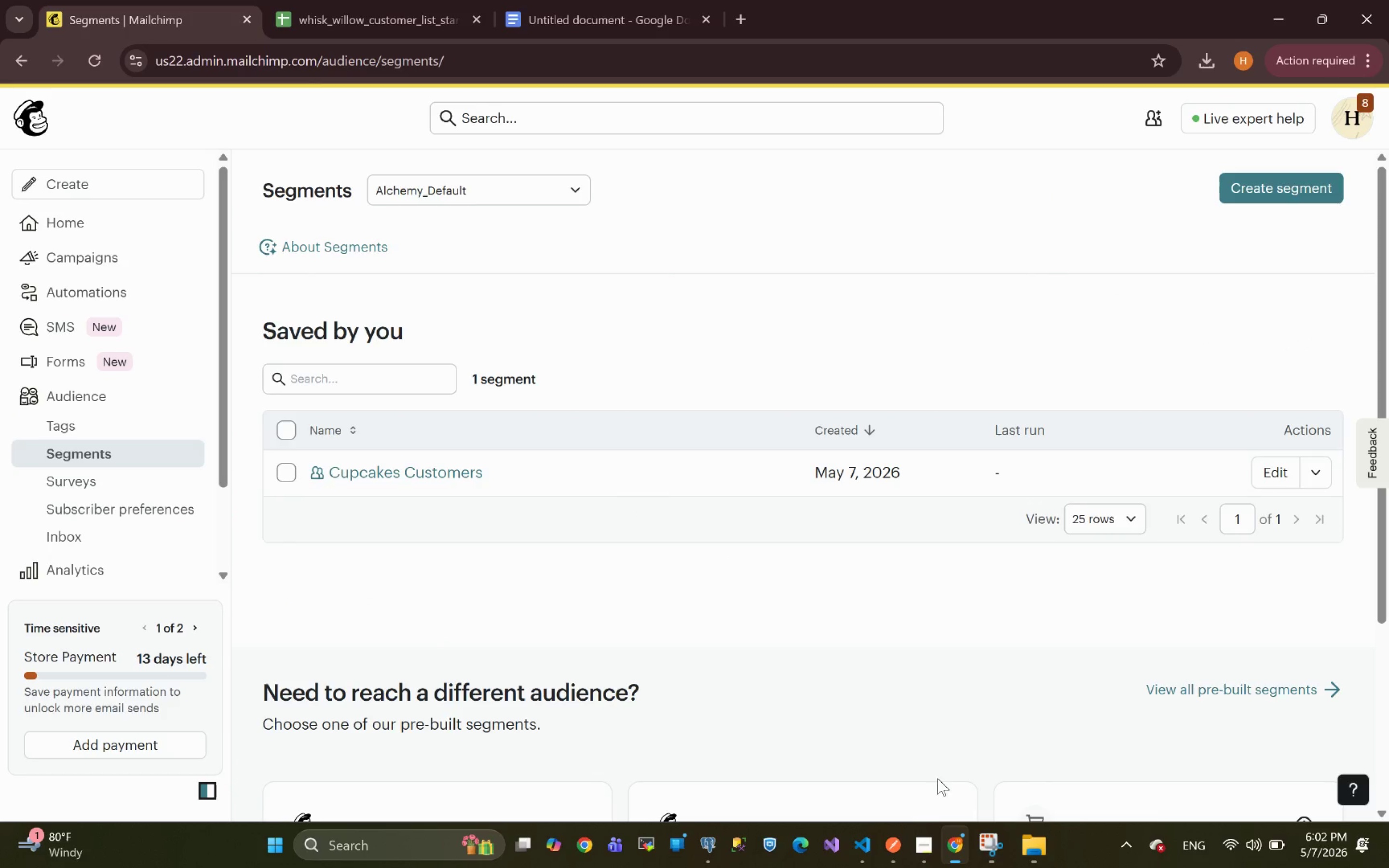 
left_click([924, 841])